 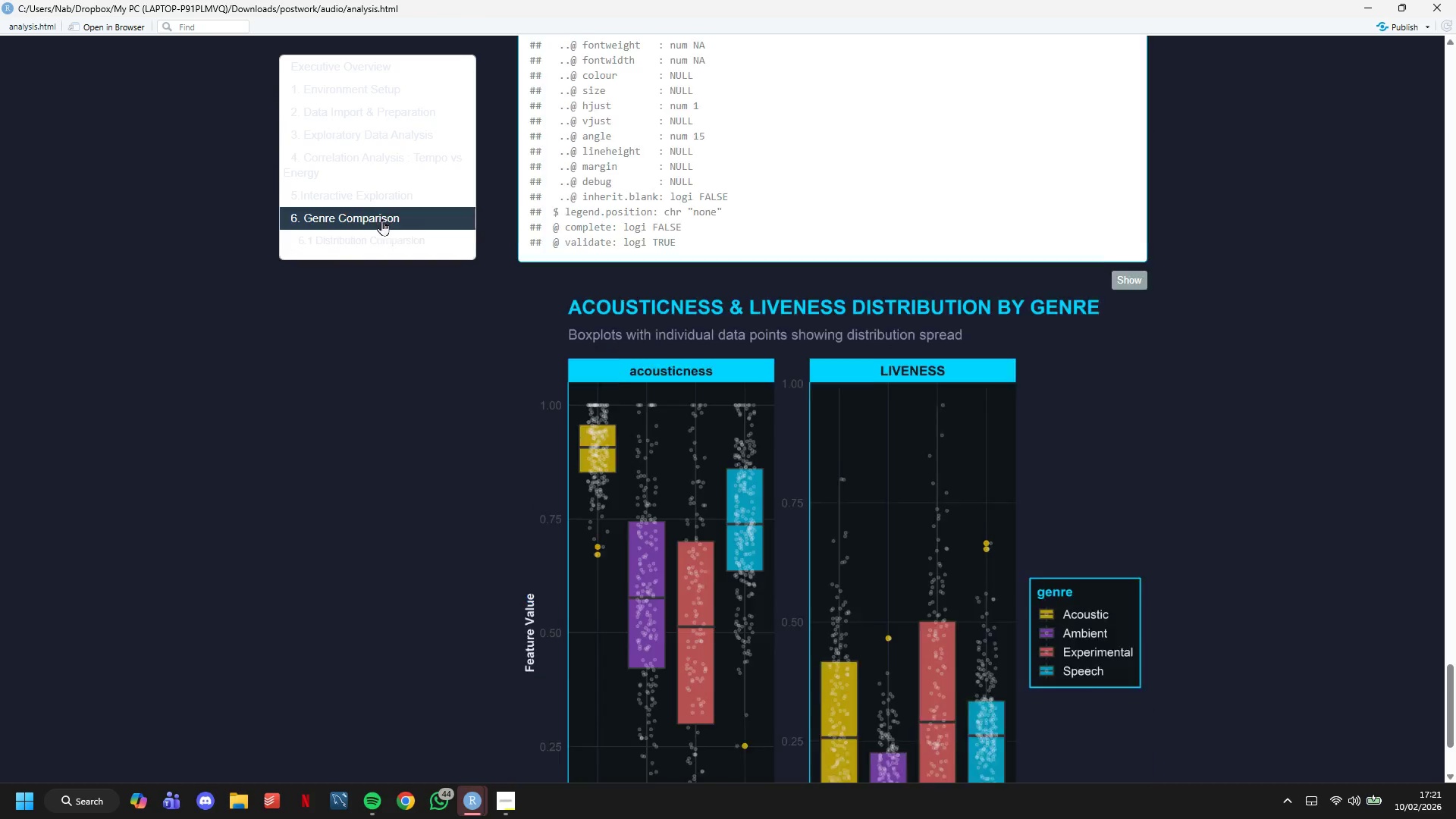 
scroll: coordinate [601, 366], scroll_direction: down, amount: 4.0
 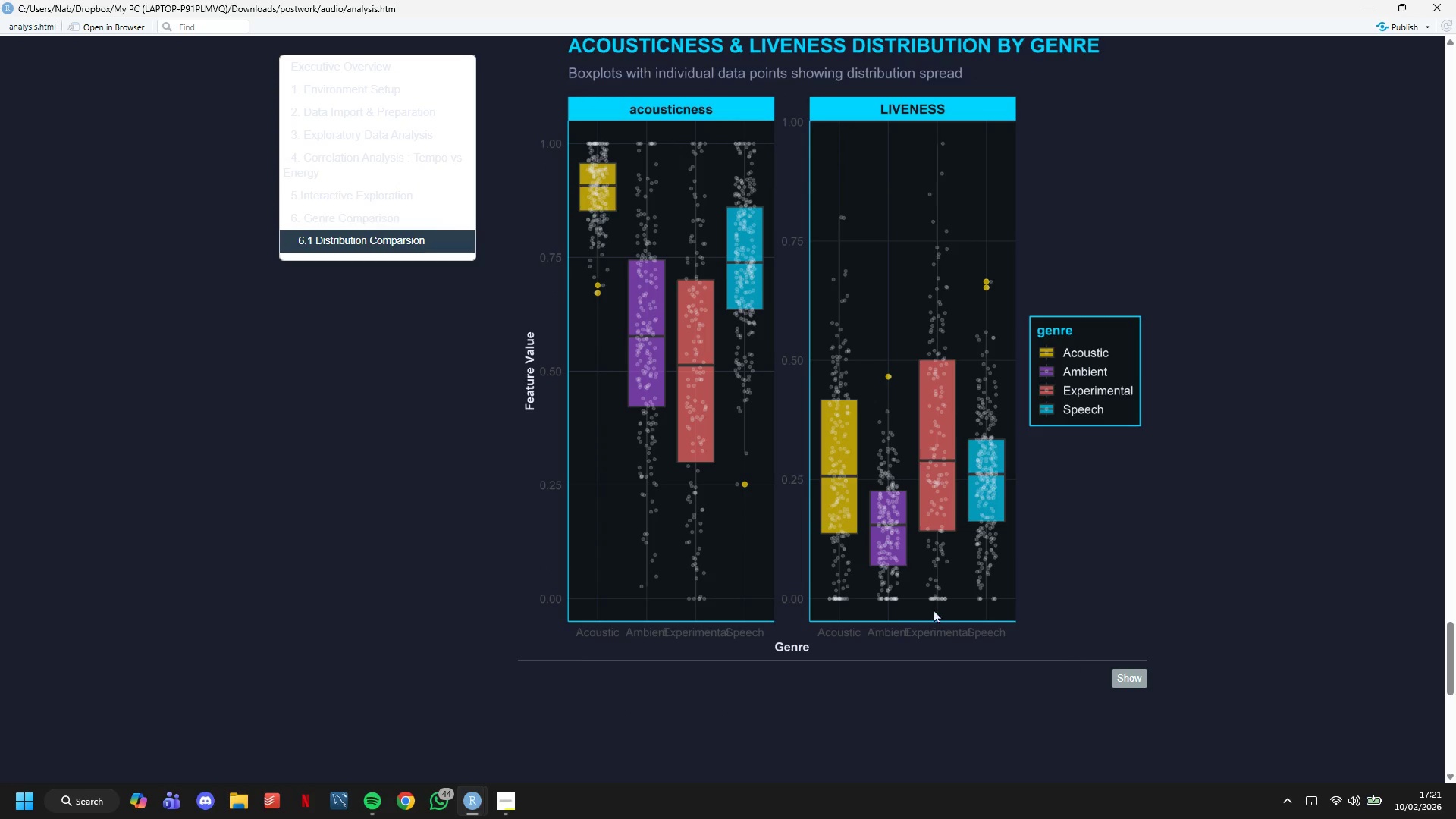 
left_click([902, 557])
 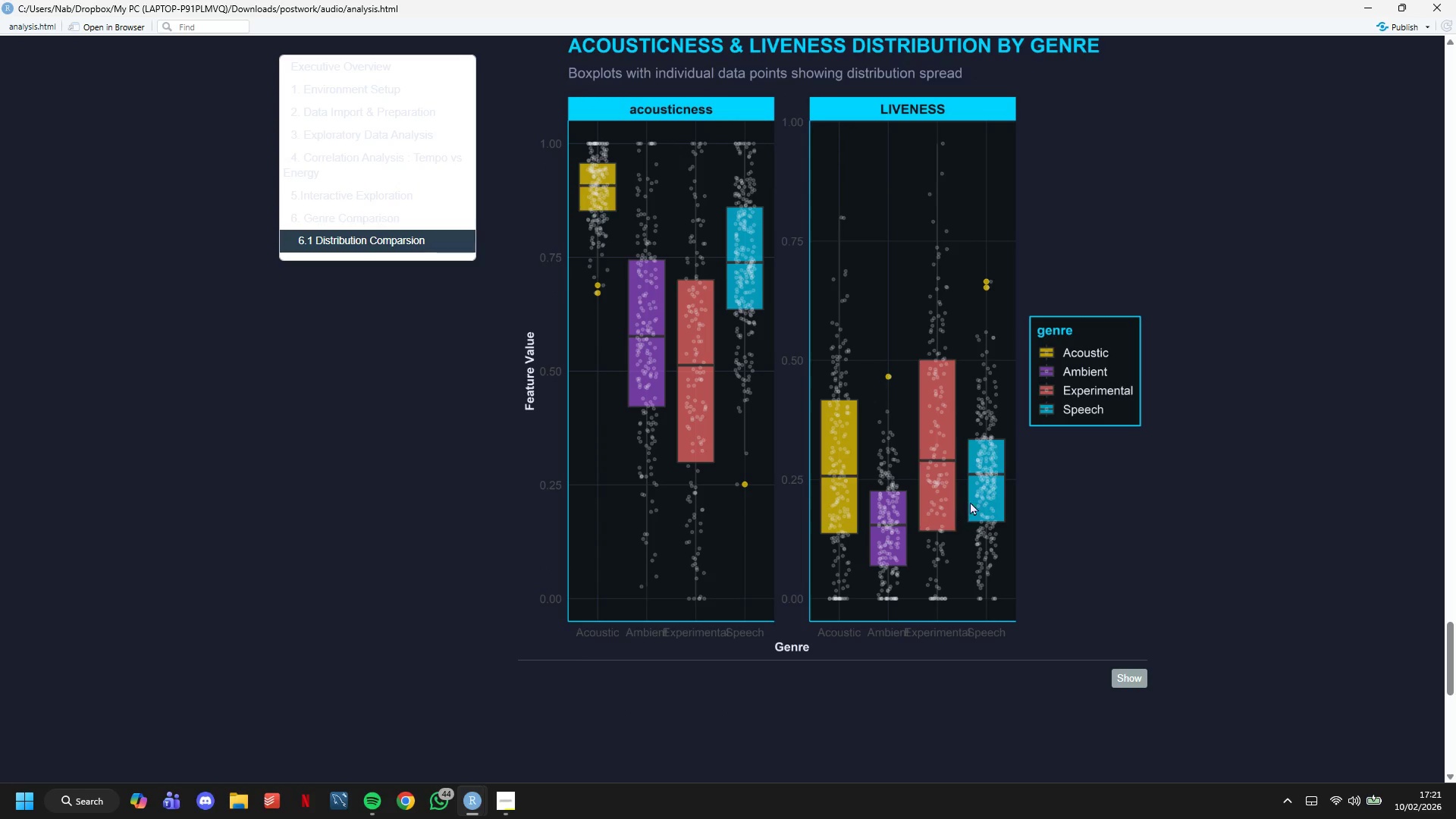 
wait(5.28)
 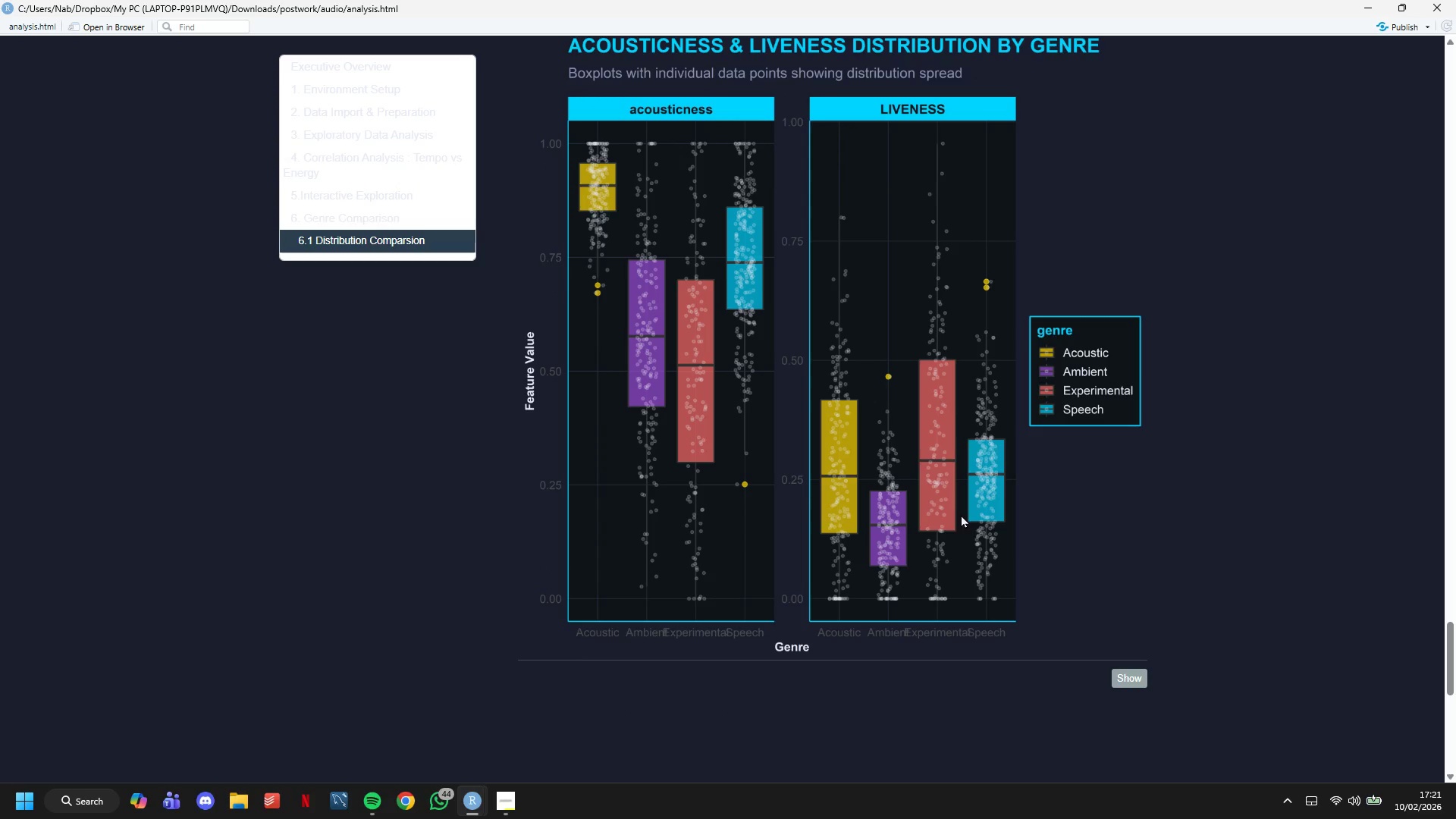 
scroll: coordinate [912, 412], scroll_direction: up, amount: 1.0
 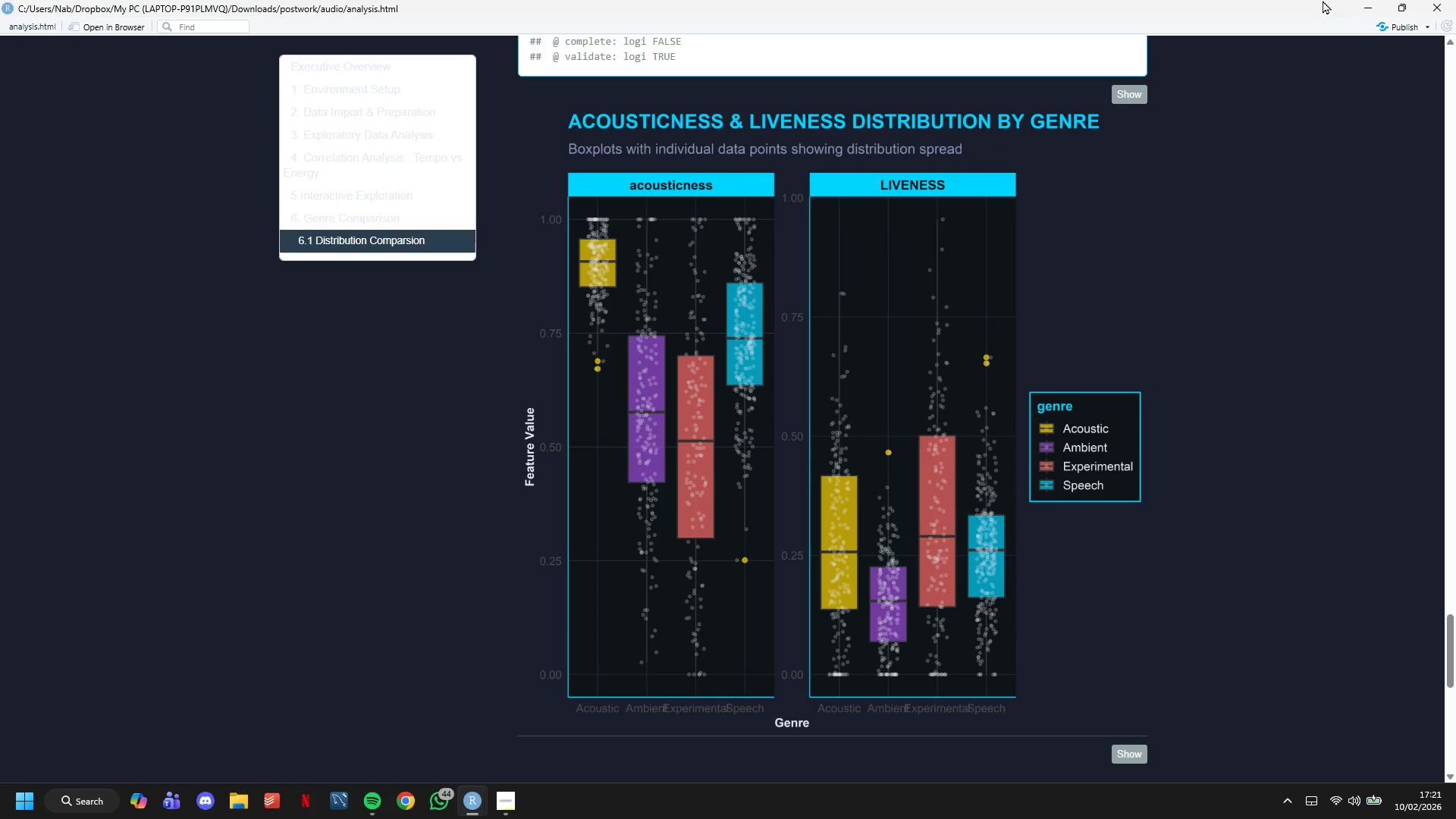 
left_click([1357, 2])